 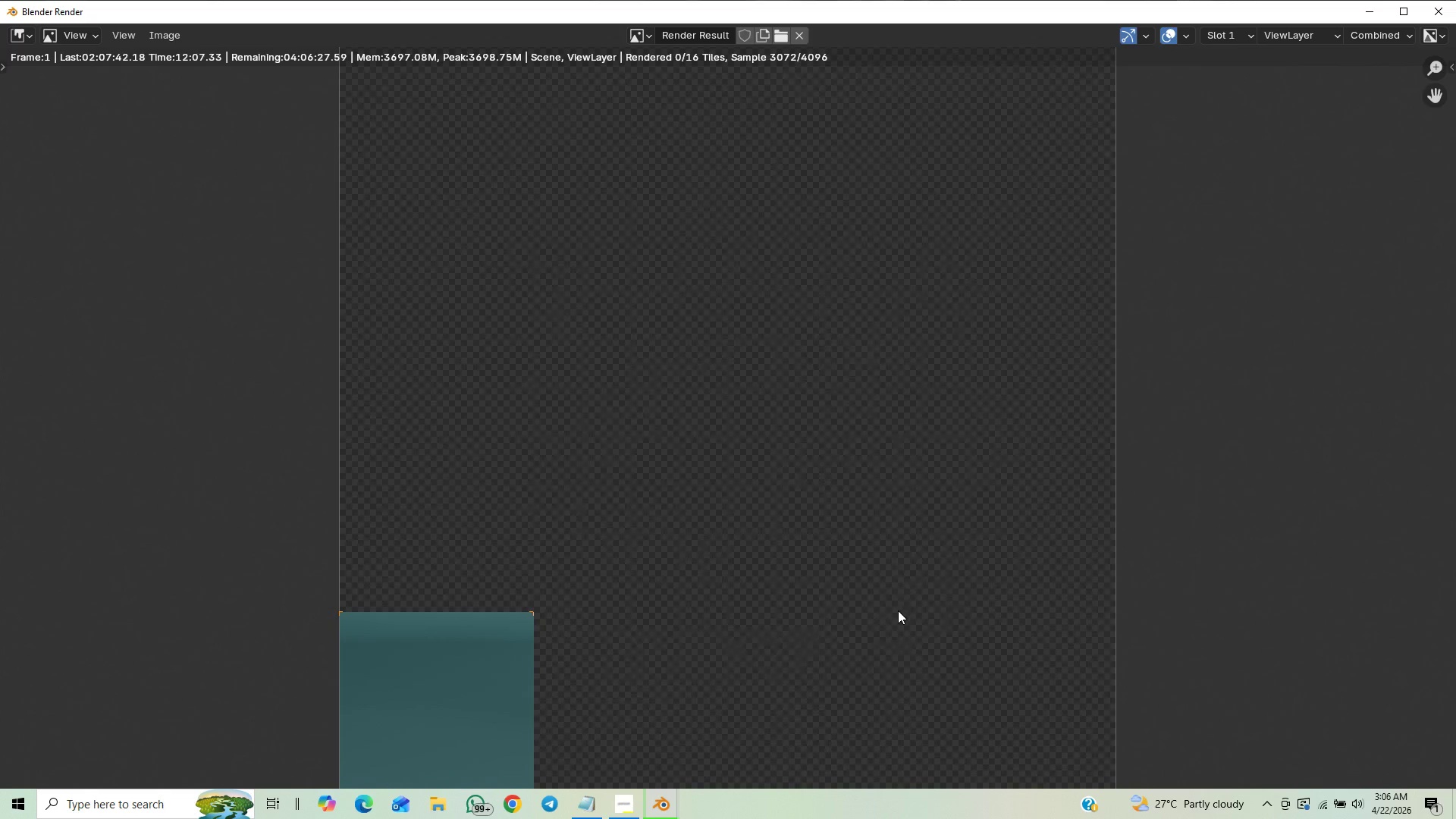 
mouse_move([638, 779])
 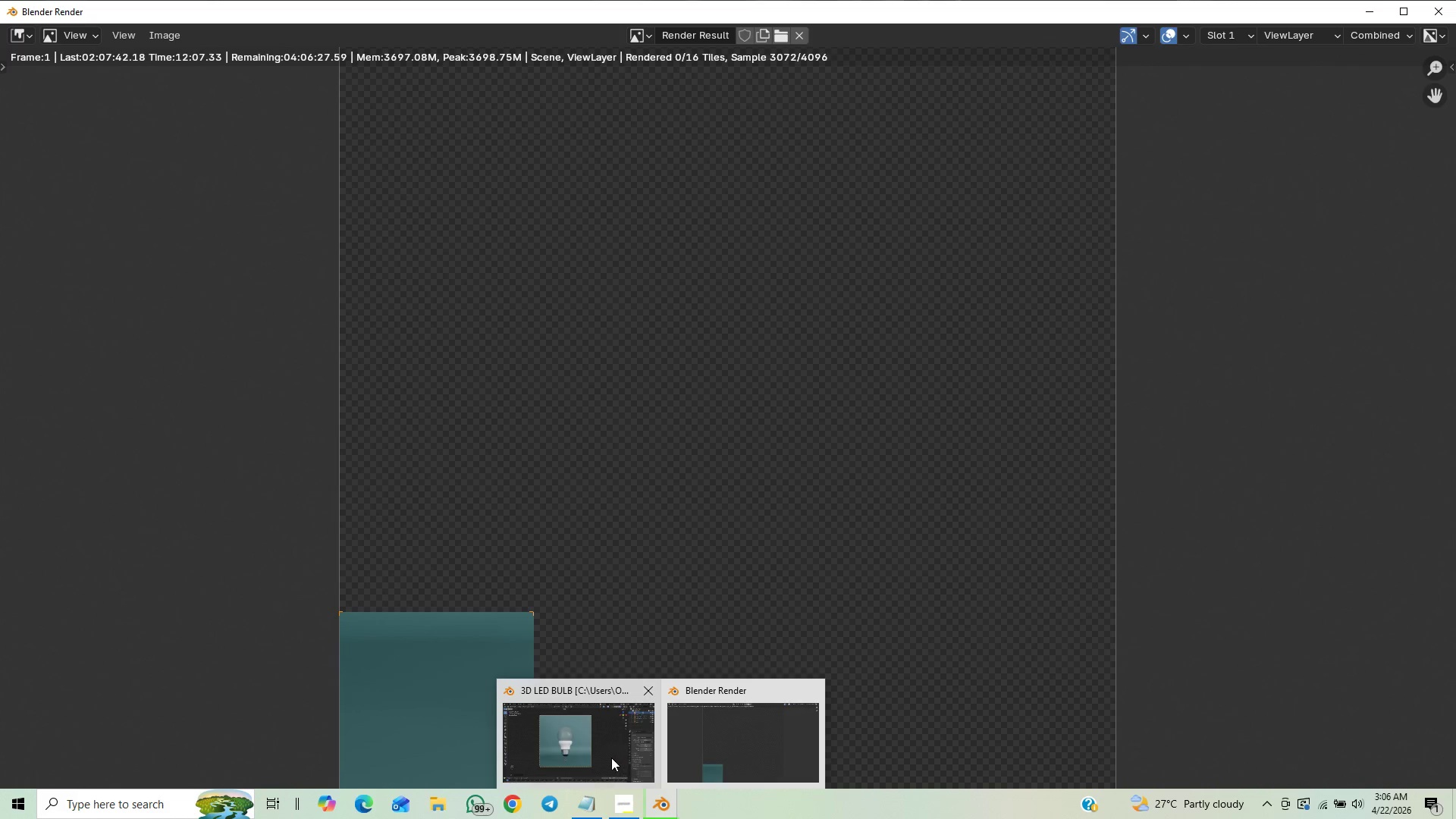 
left_click([611, 758])
 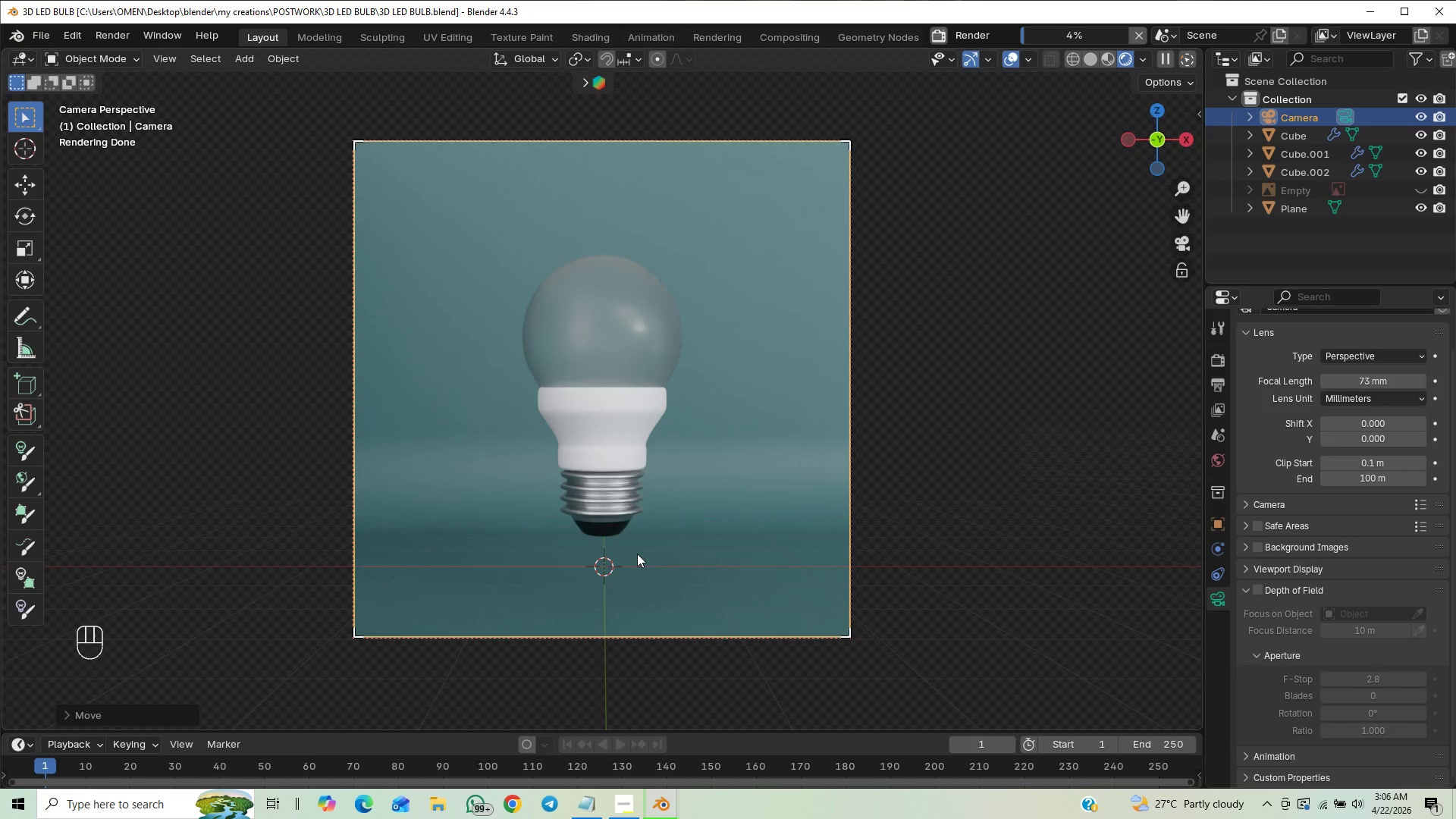 
scroll: coordinate [672, 479], scroll_direction: up, amount: 70.0
 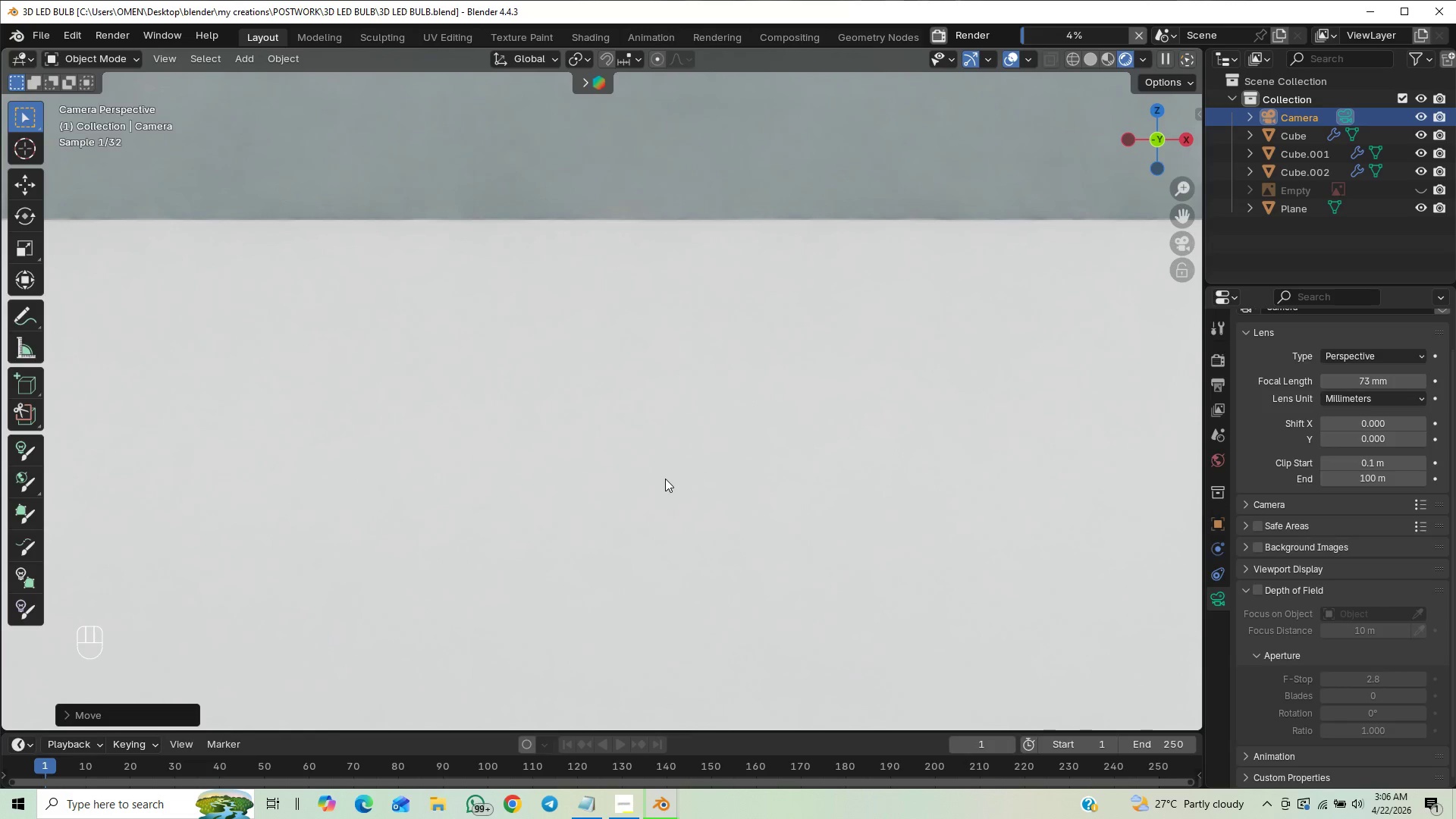 
scroll: coordinate [632, 441], scroll_direction: down, amount: 49.0
 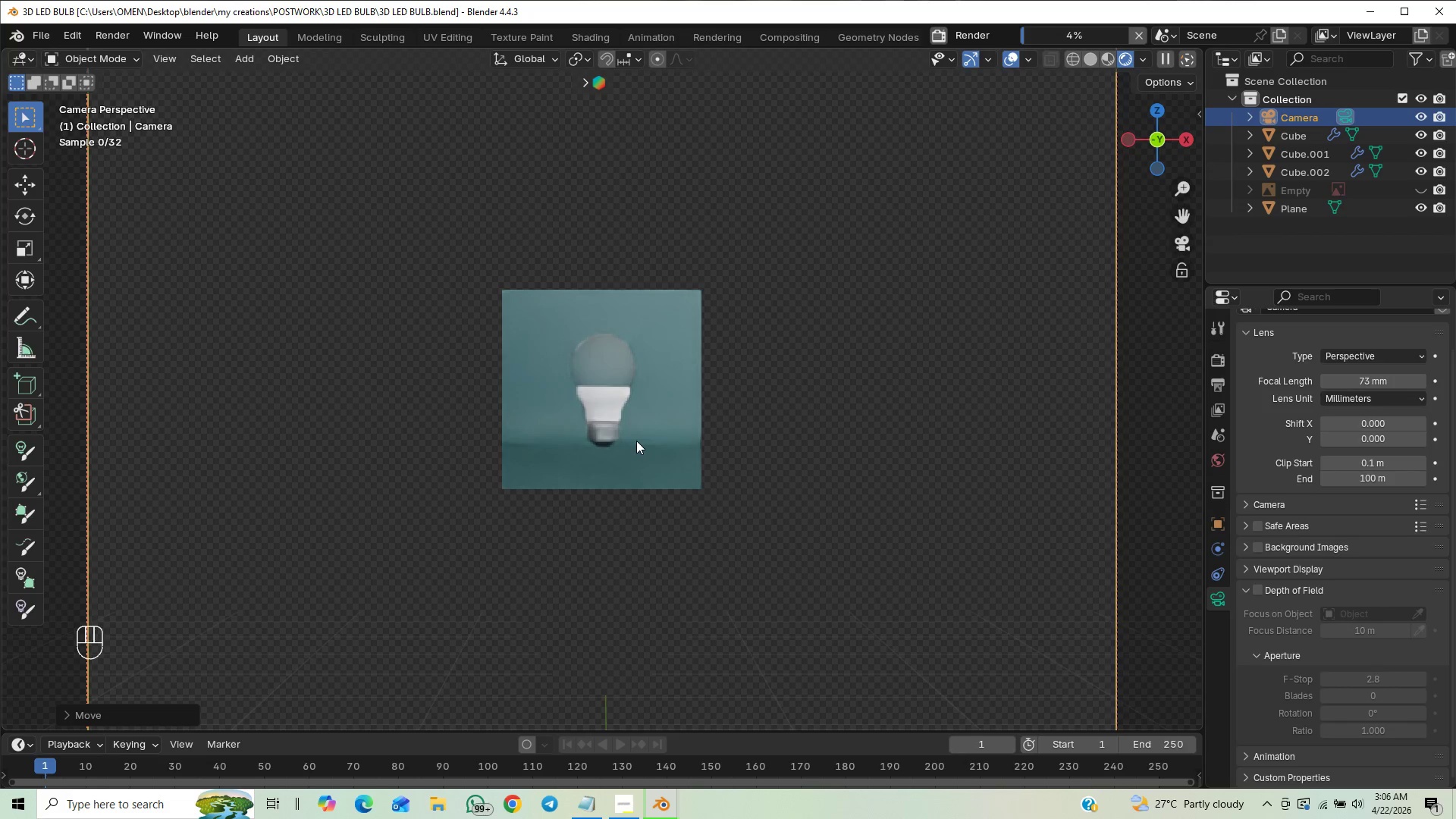 
scroll: coordinate [636, 441], scroll_direction: up, amount: 2.0
 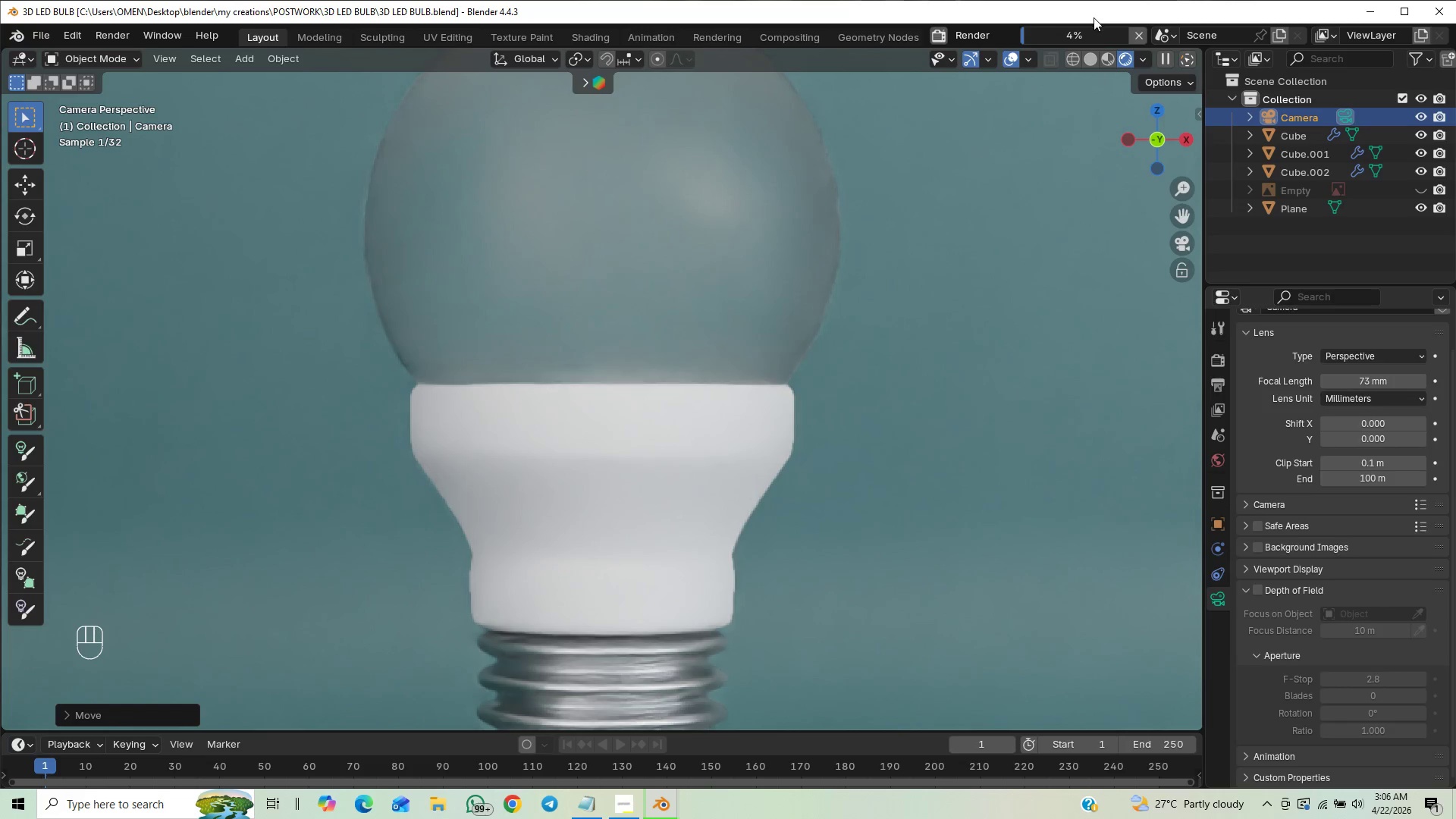 
left_click([1090, 55])
 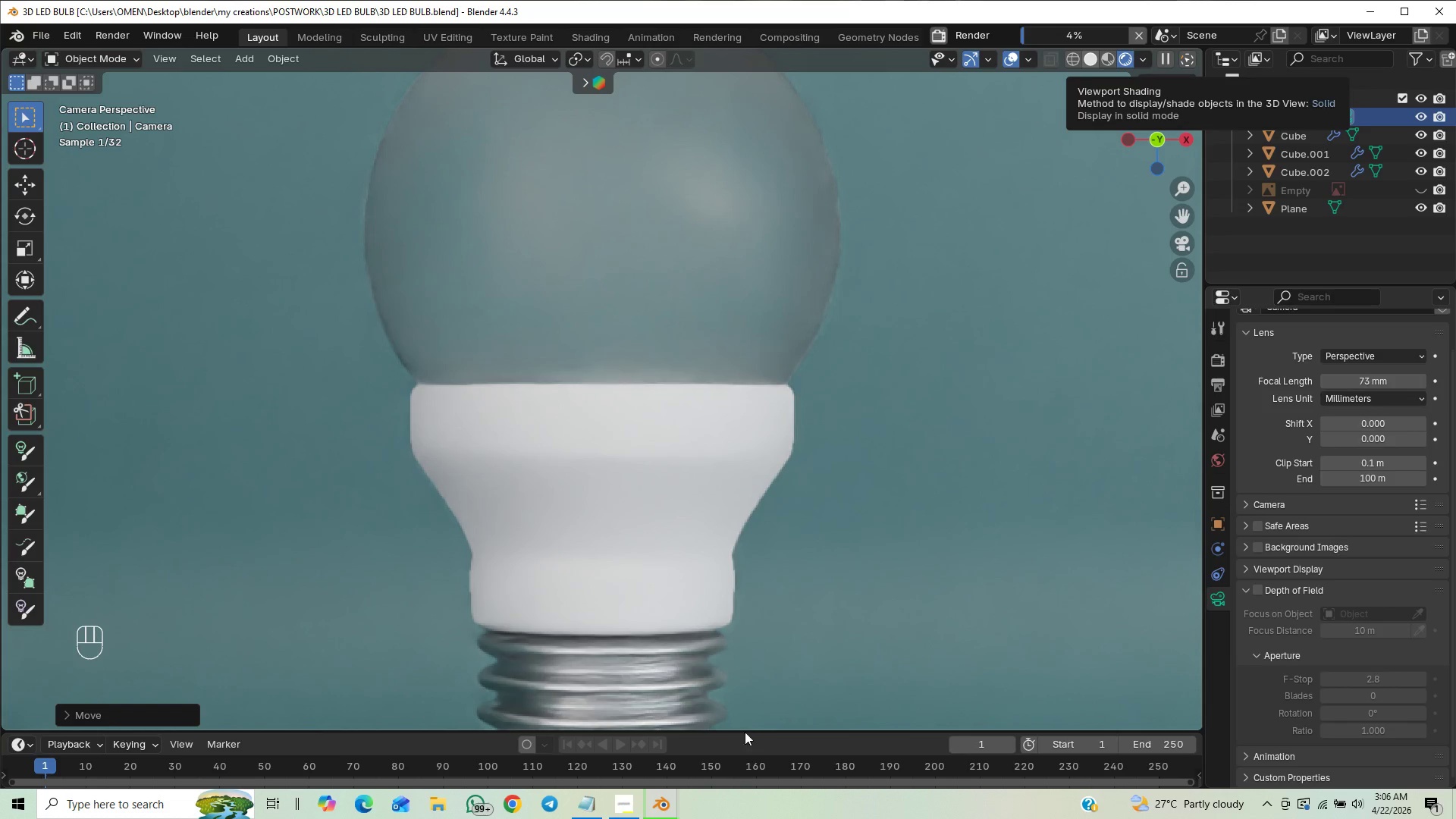 
wait(8.44)
 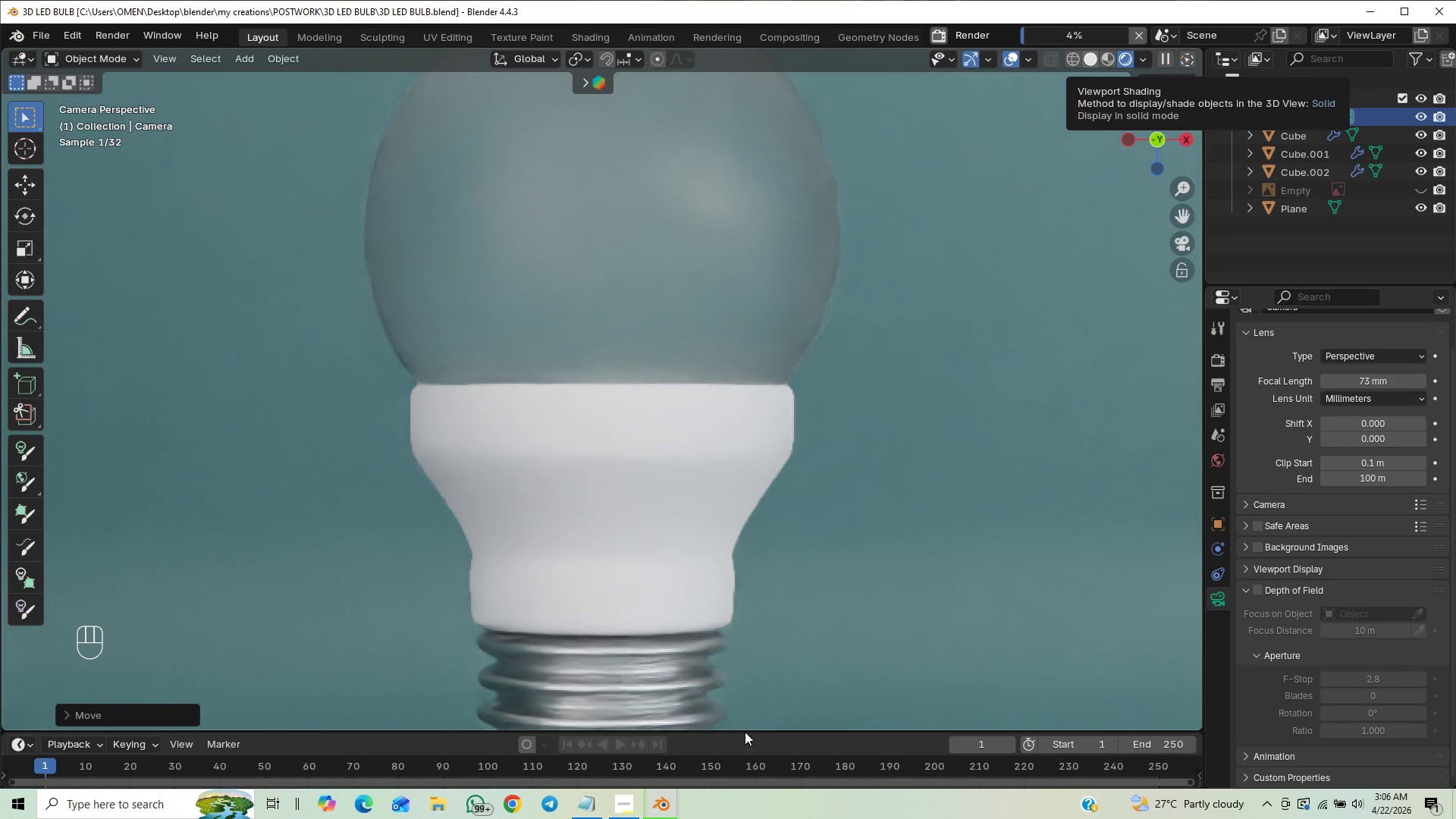 
mouse_move([659, 821])
 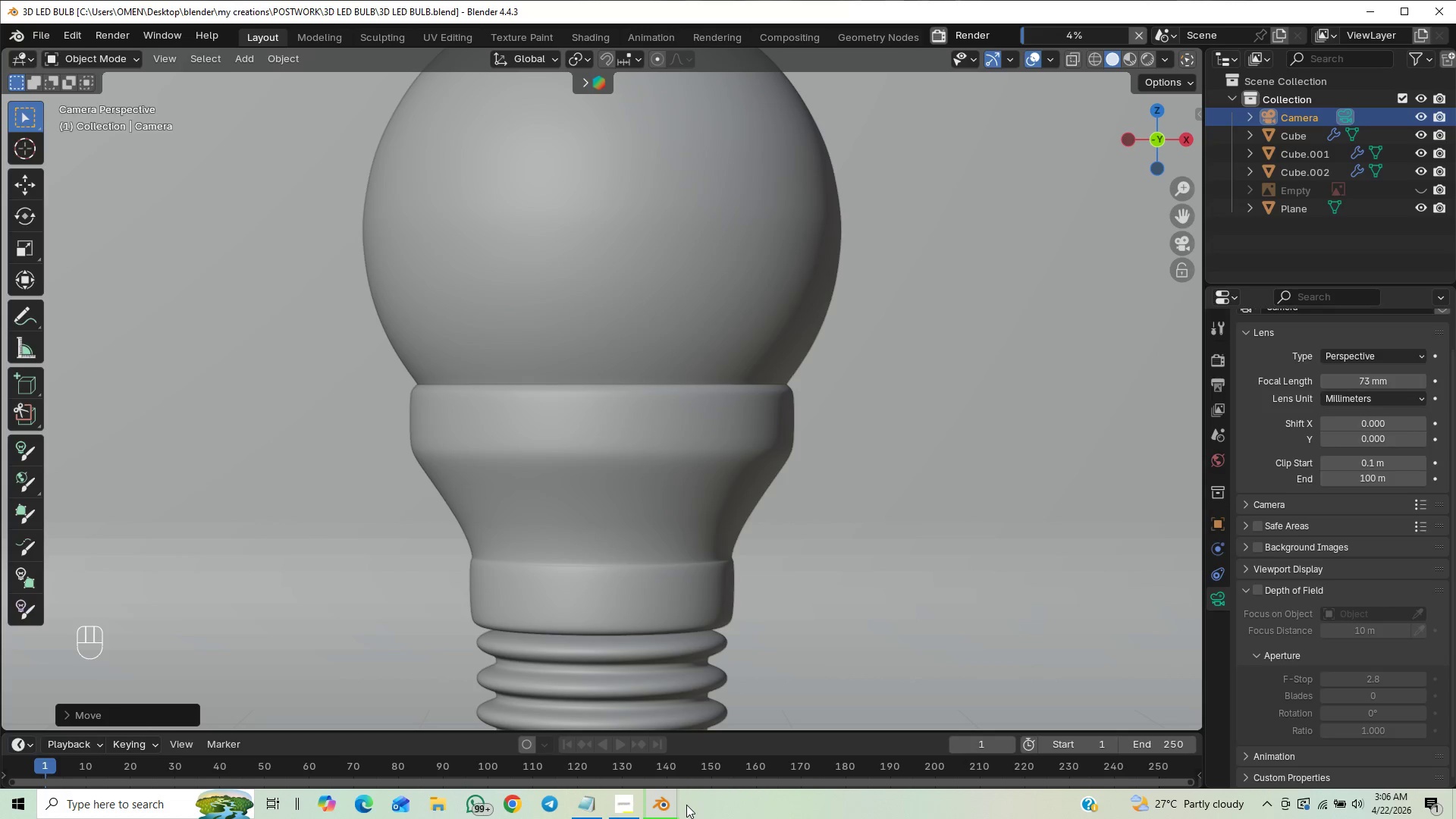 
left_click([668, 802])
 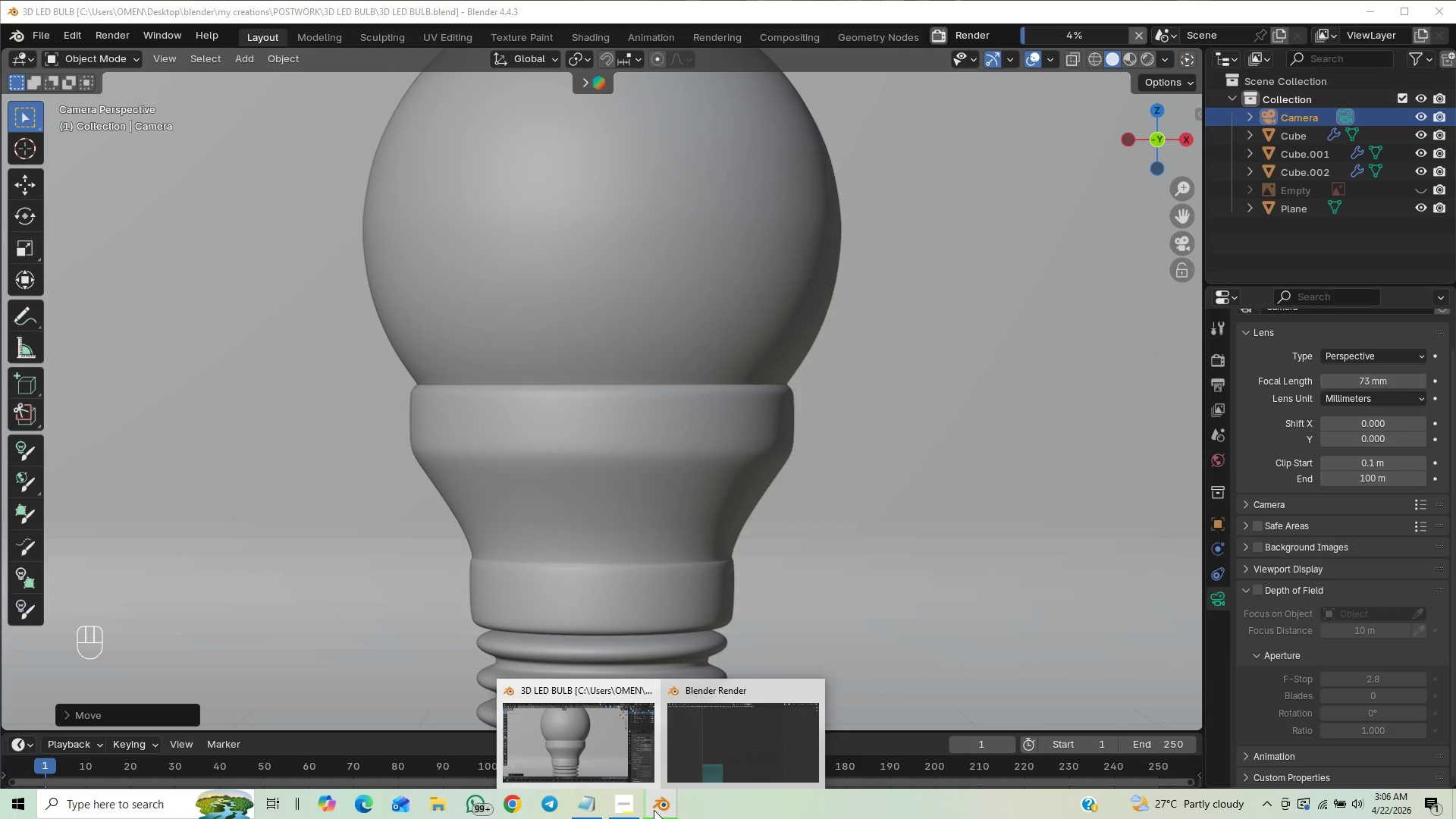 
wait(5.92)
 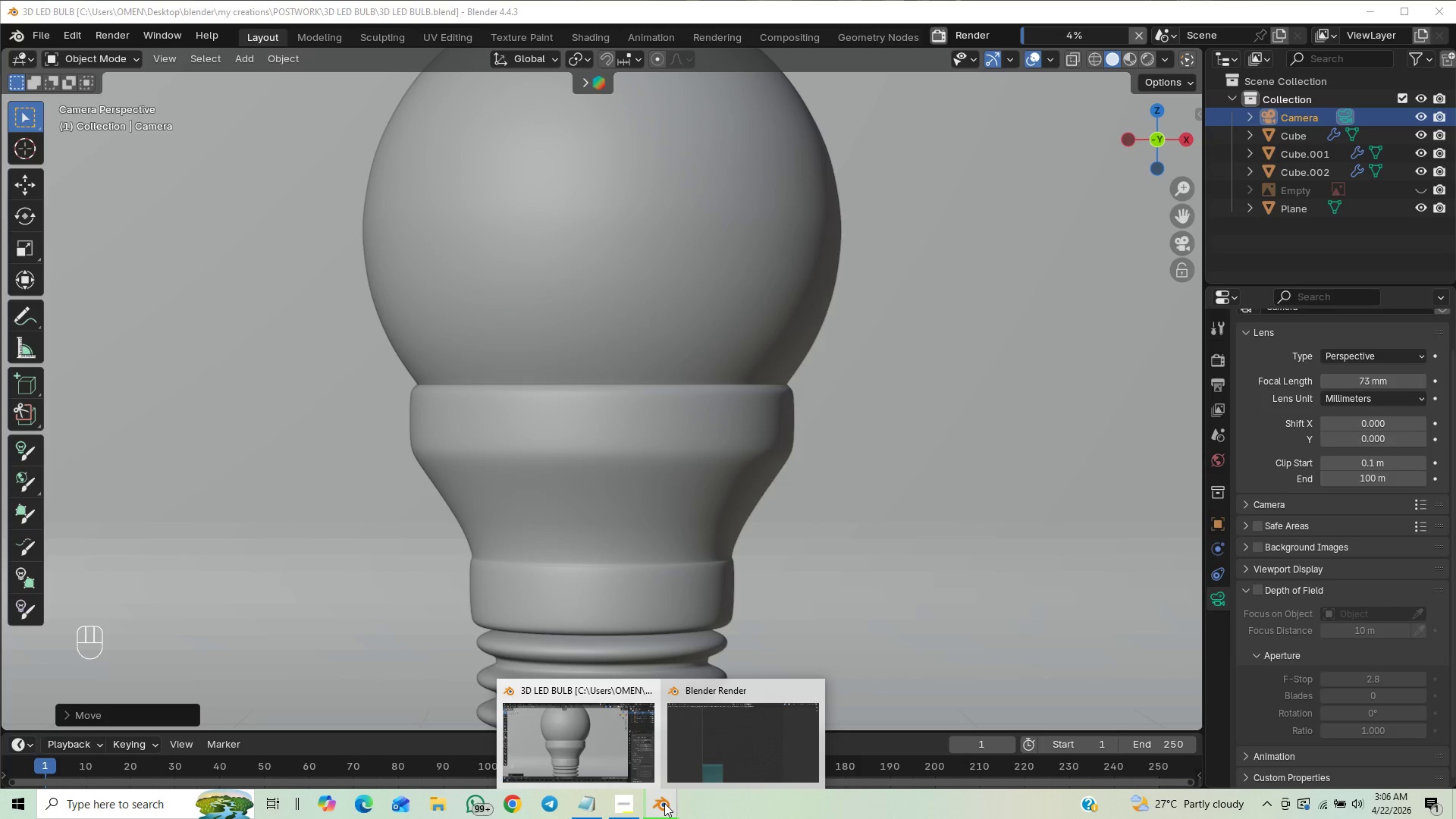 
left_click([698, 754])
 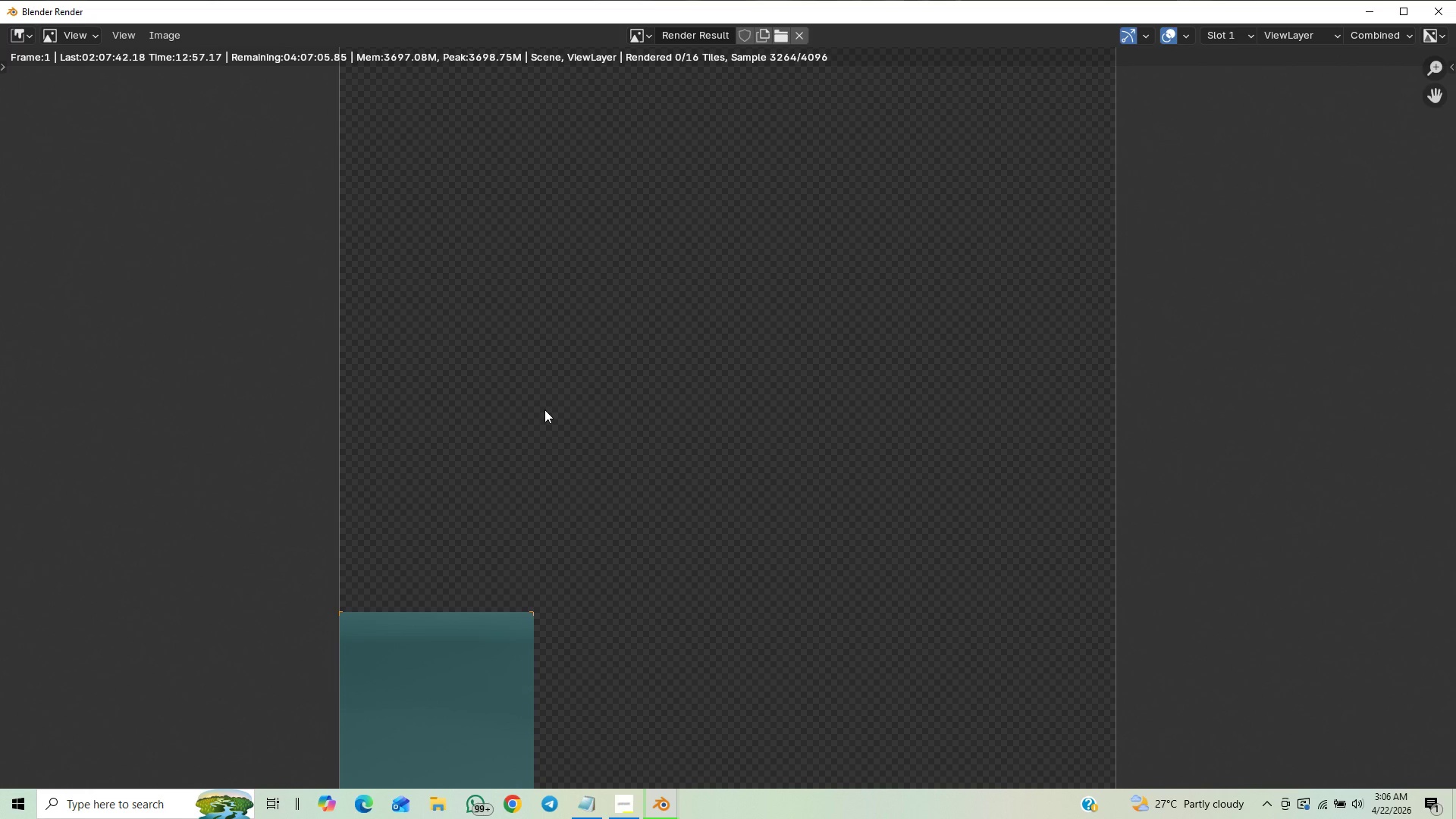 
wait(19.08)
 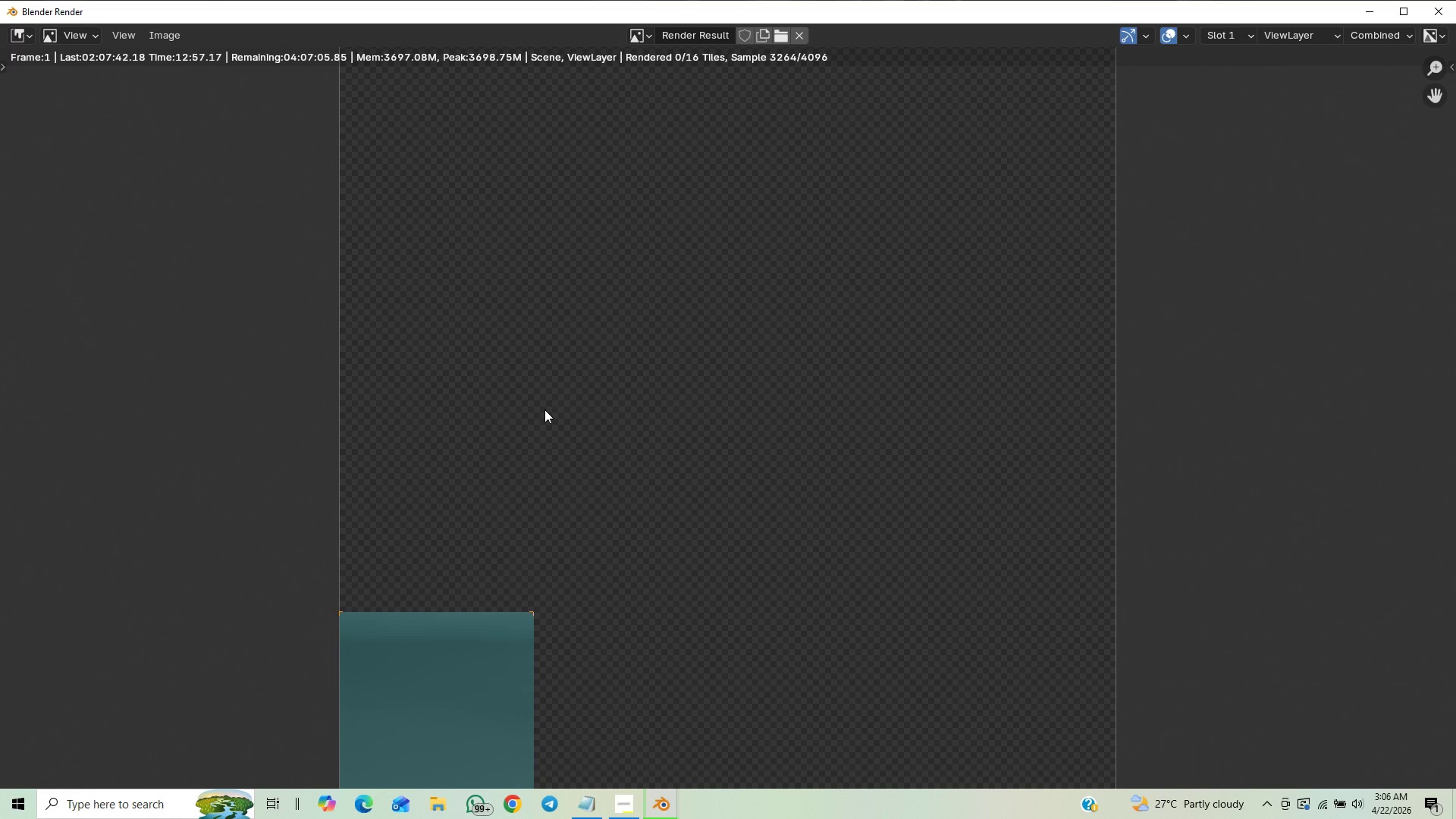 
scroll: coordinate [768, 302], scroll_direction: down, amount: 2.0
 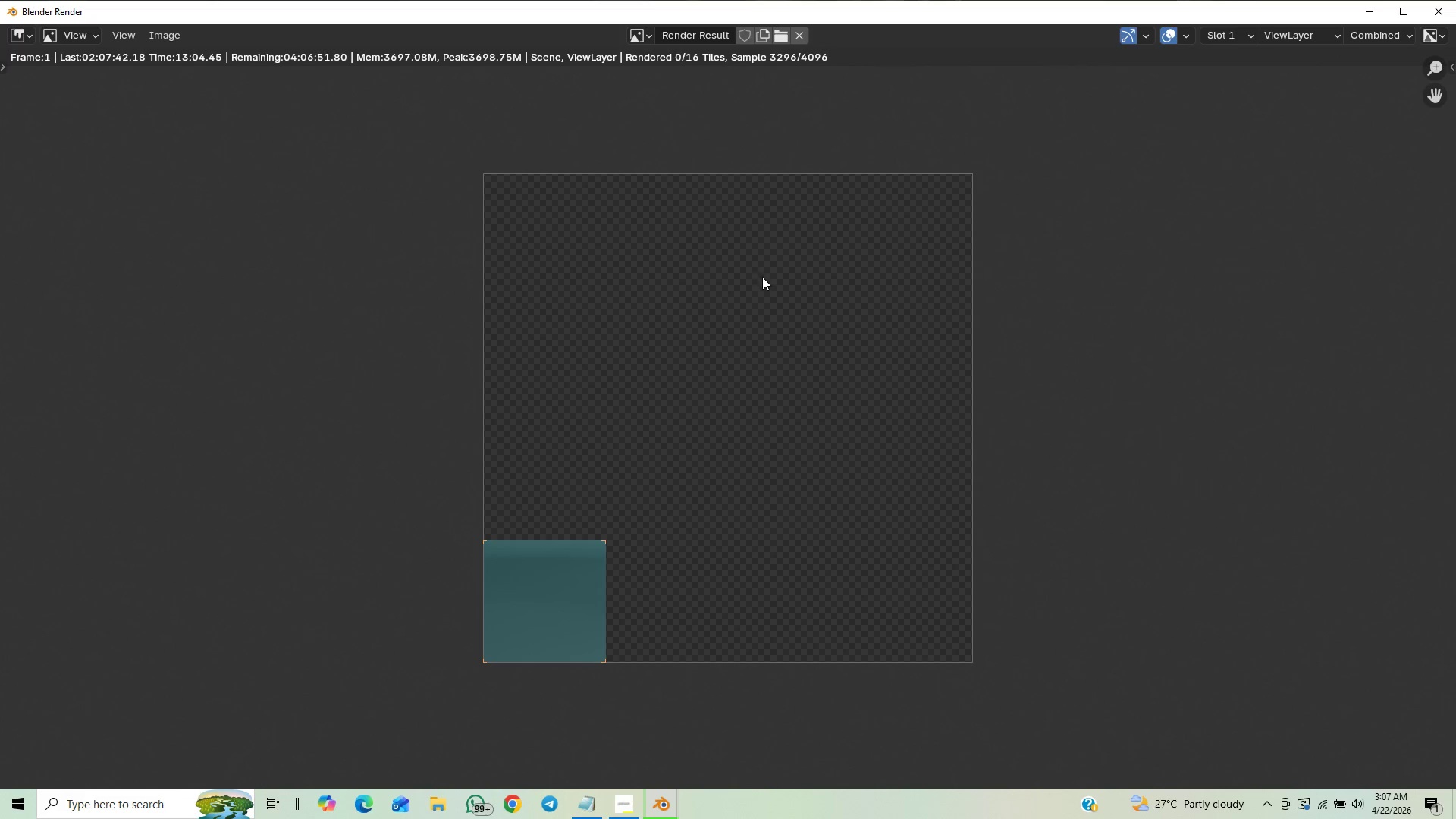 
scroll: coordinate [822, 256], scroll_direction: up, amount: 2.0
 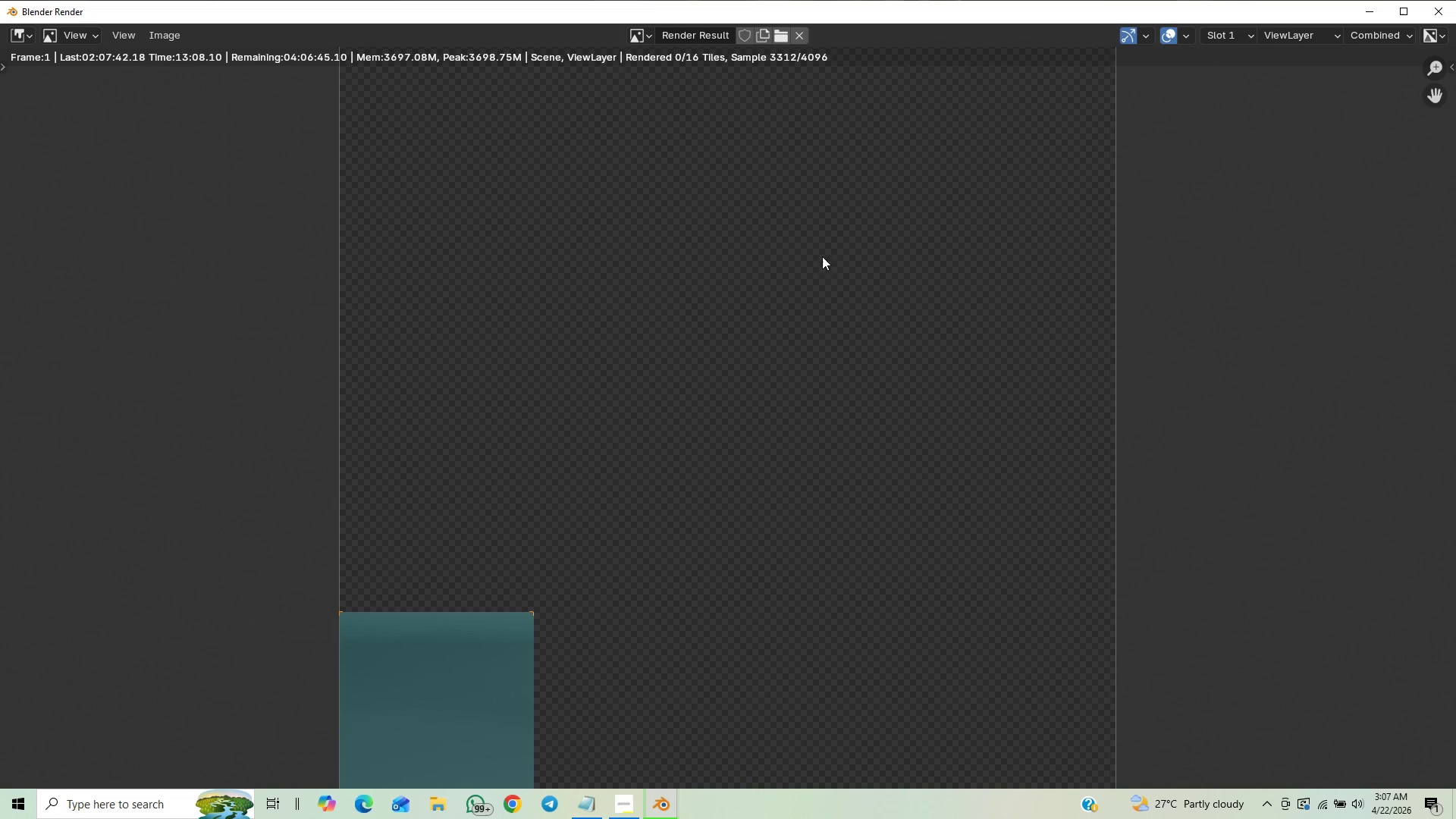 
scroll: coordinate [849, 294], scroll_direction: down, amount: 2.0
 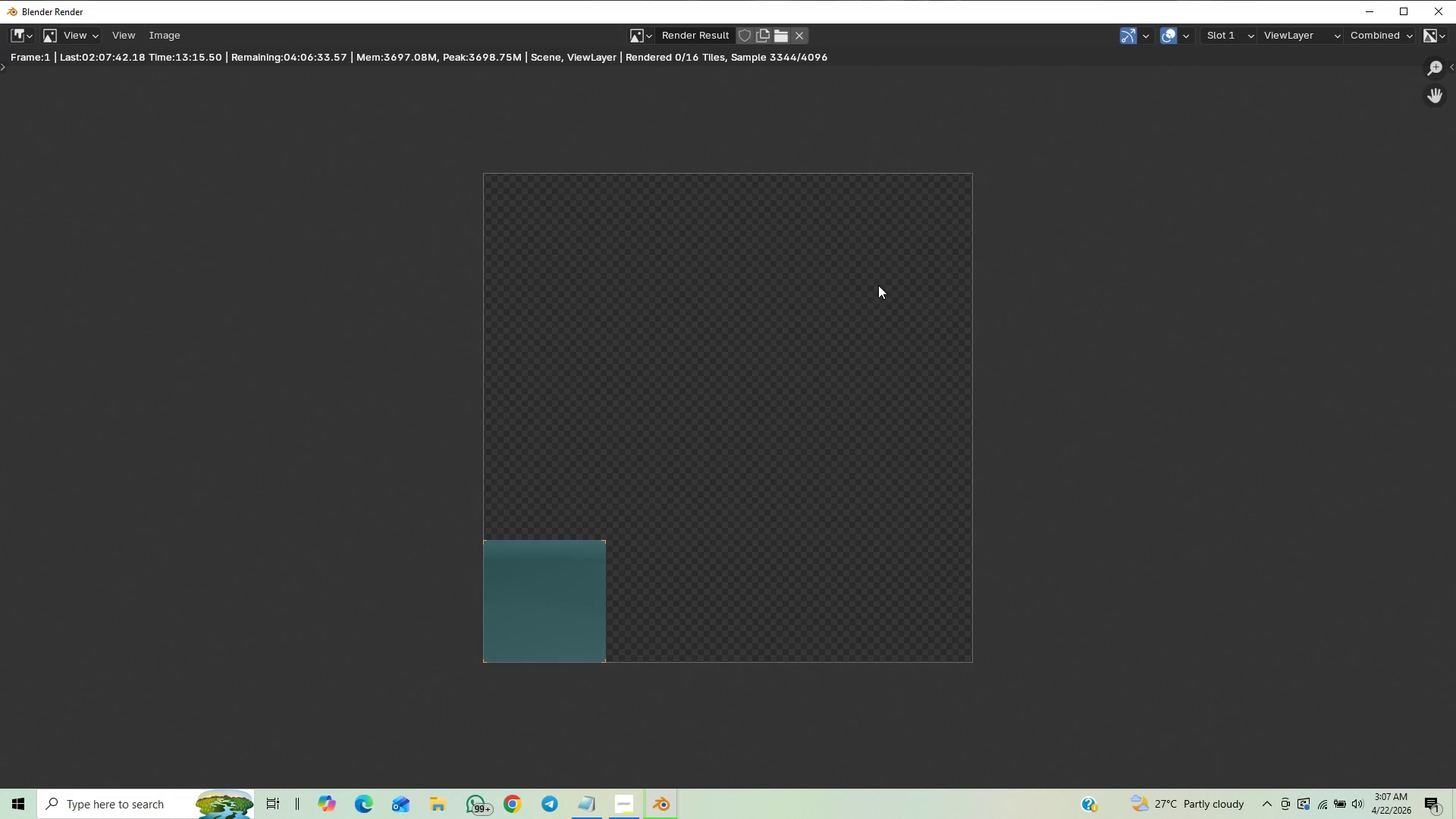 
wait(6.41)
 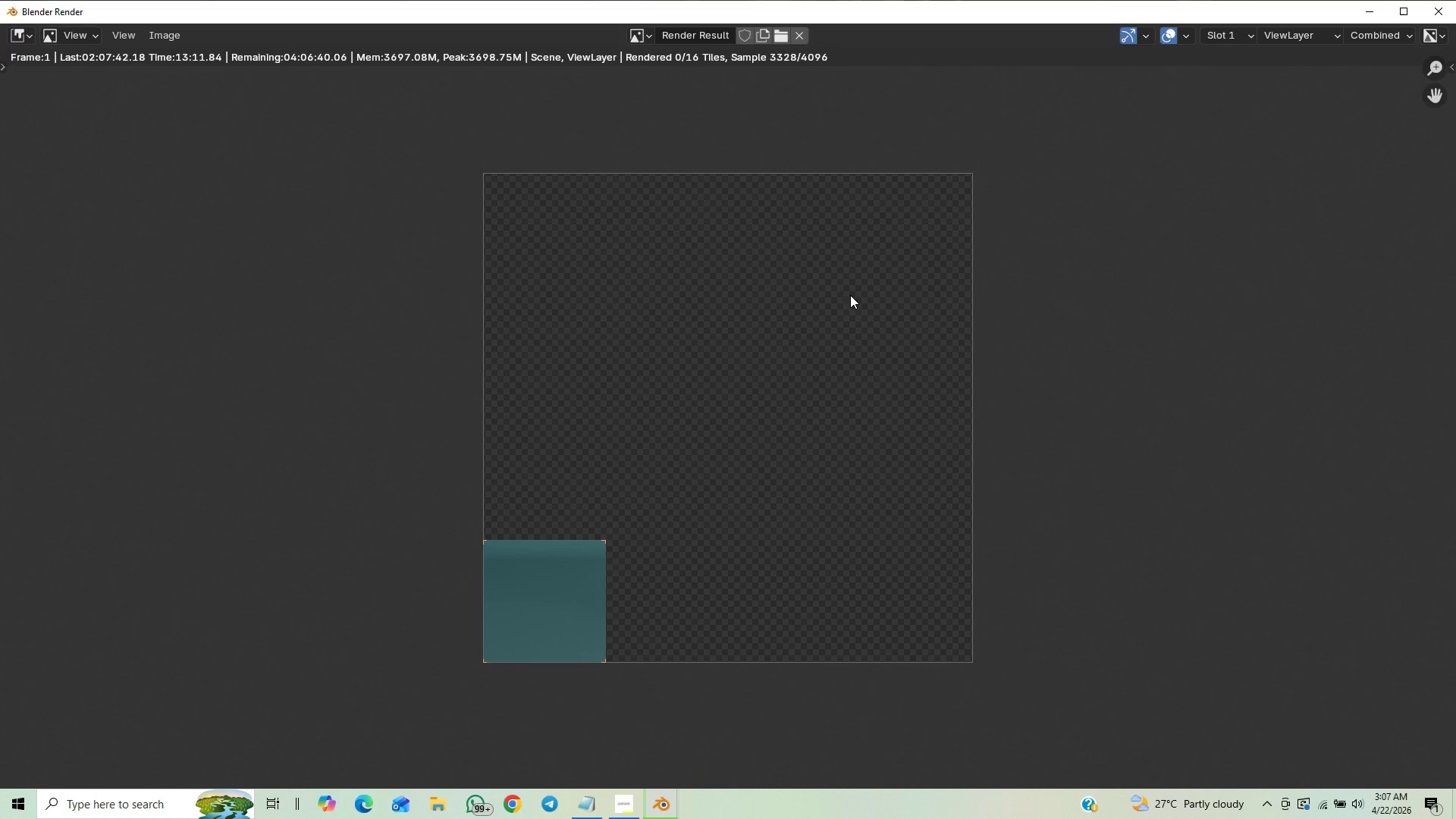 
scroll: coordinate [890, 328], scroll_direction: up, amount: 3.0
 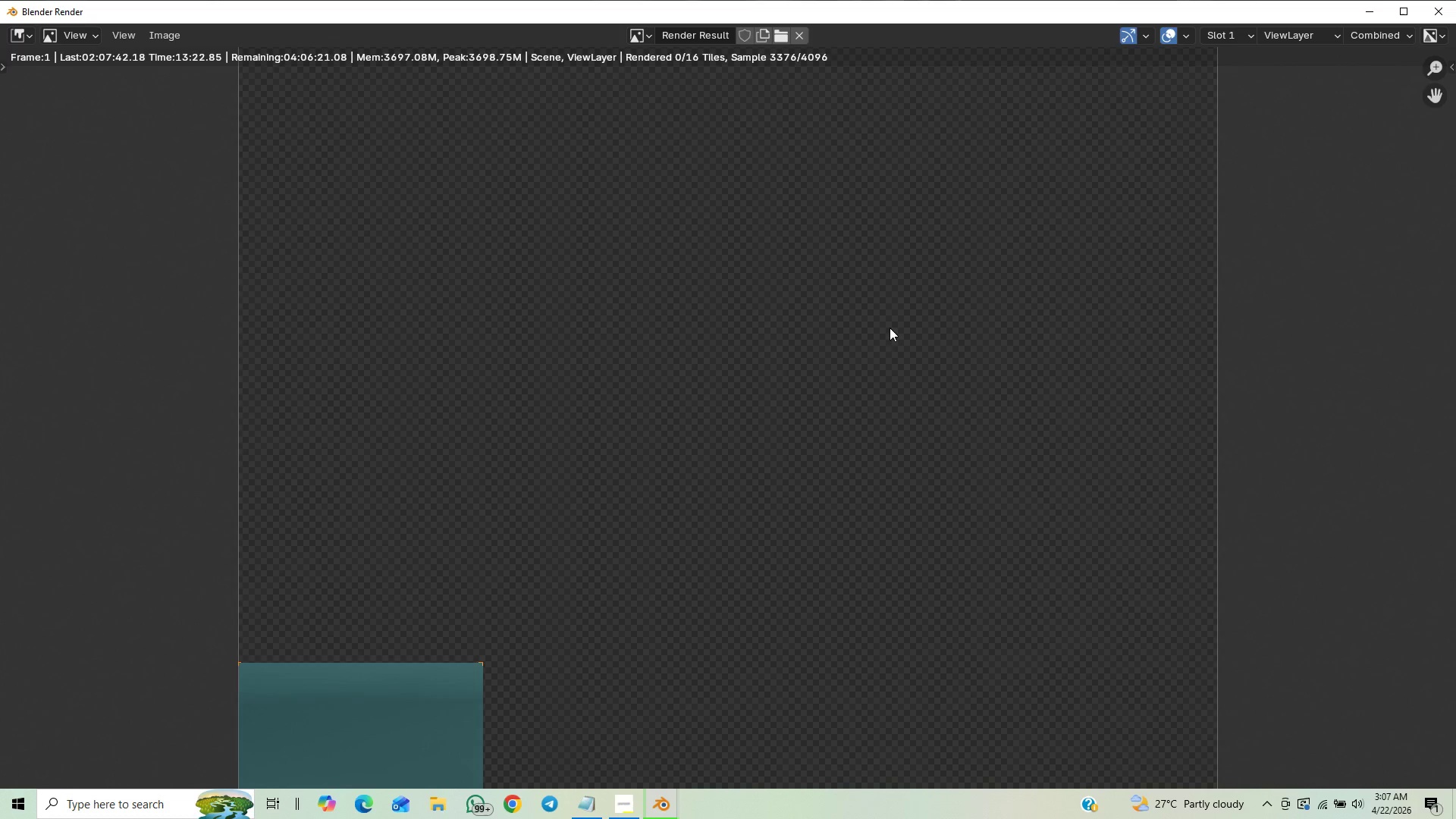 
scroll: coordinate [894, 322], scroll_direction: down, amount: 3.0
 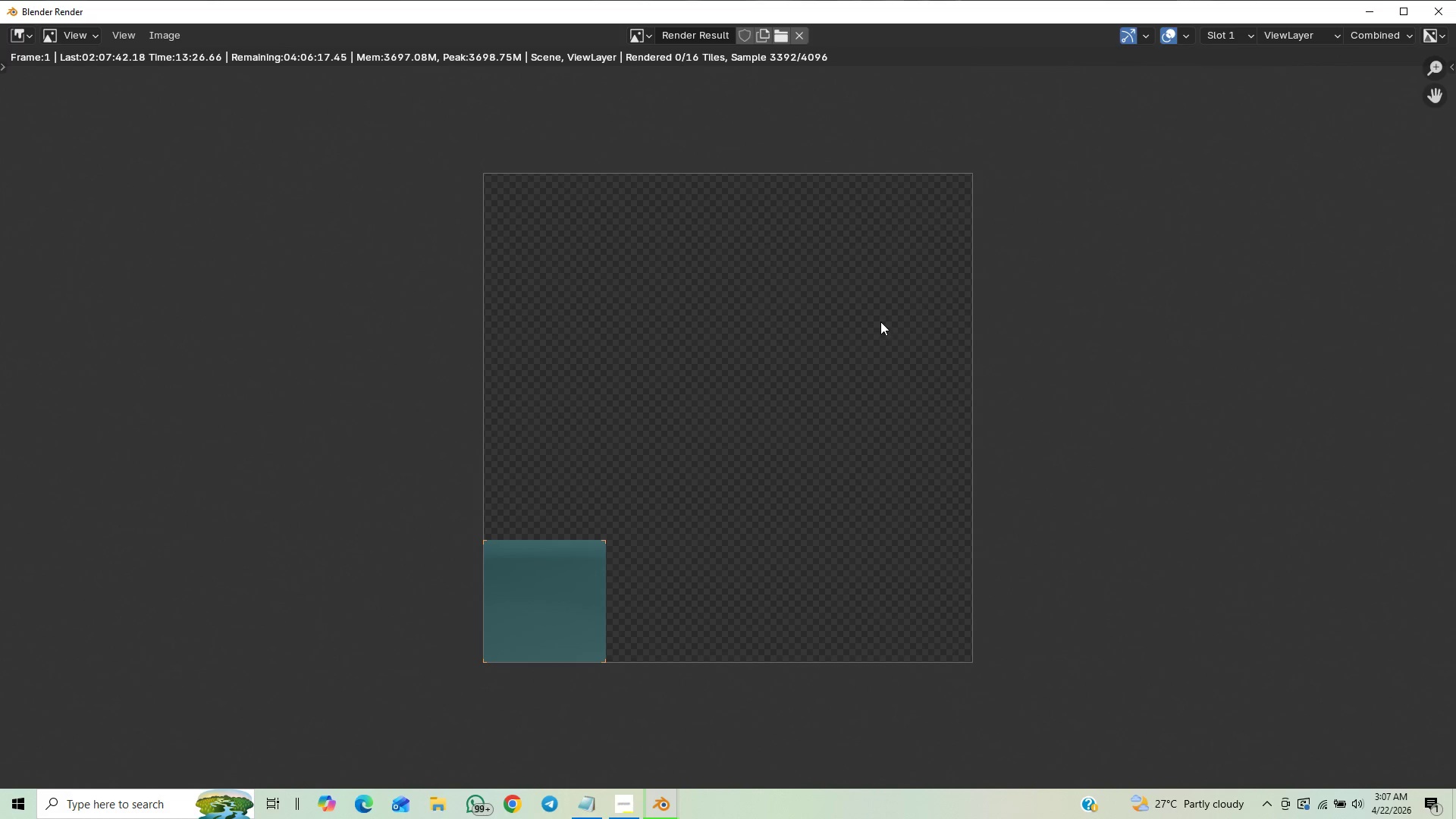 
scroll: coordinate [880, 320], scroll_direction: up, amount: 1.0
 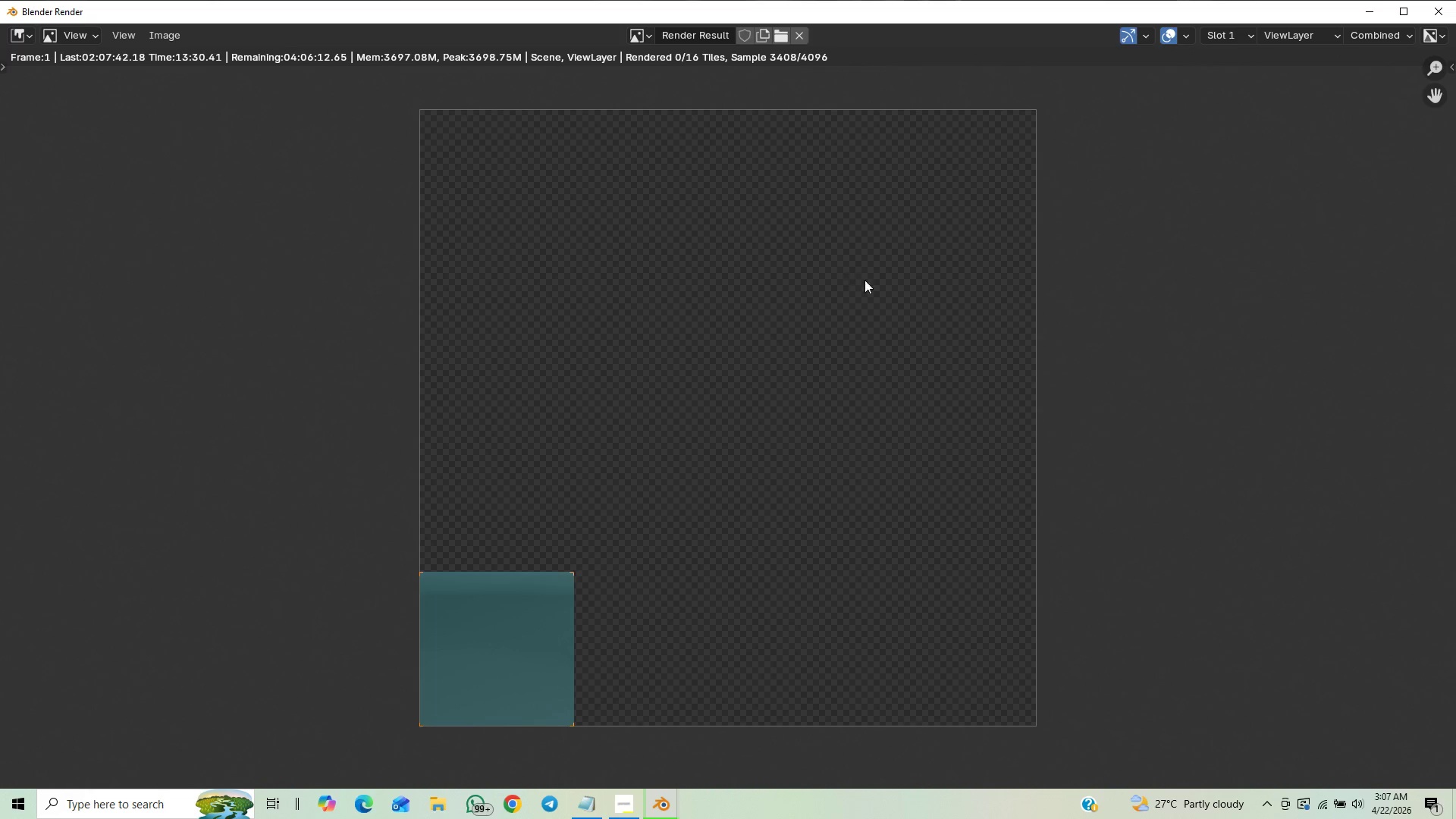 
wait(5.35)
 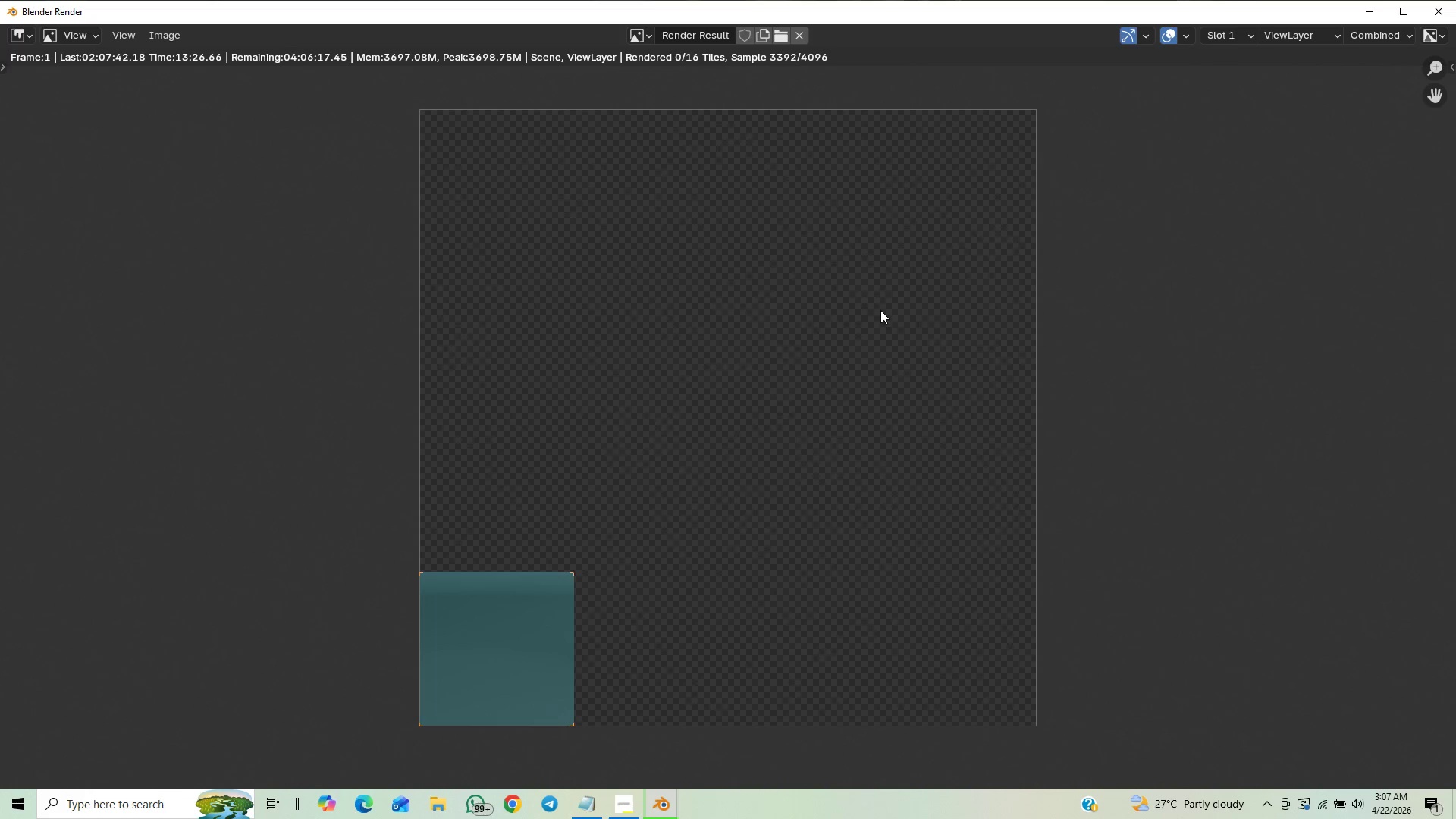 
scroll: coordinate [810, 482], scroll_direction: up, amount: 1.0
 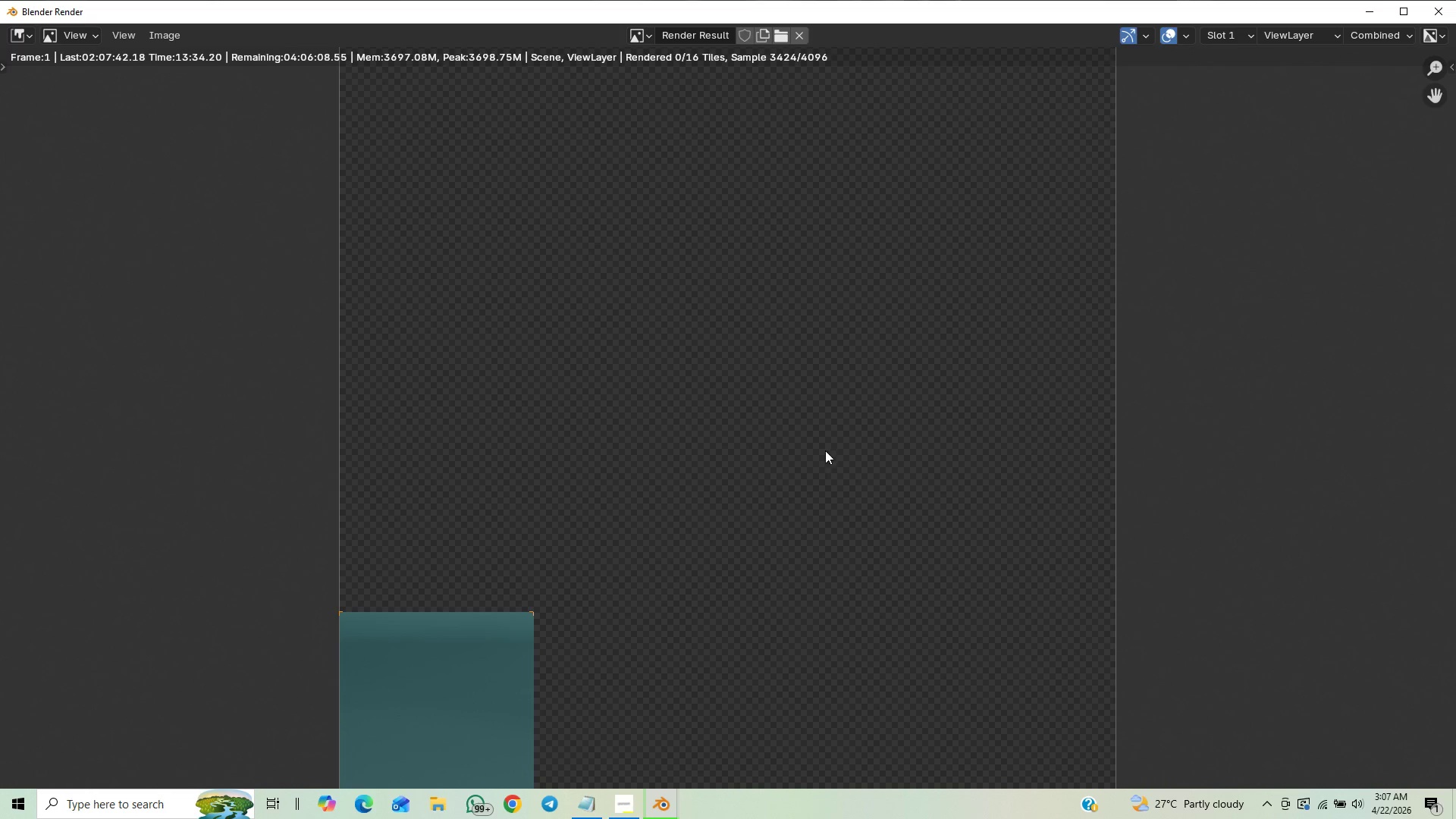 
scroll: coordinate [809, 469], scroll_direction: down, amount: 3.0
 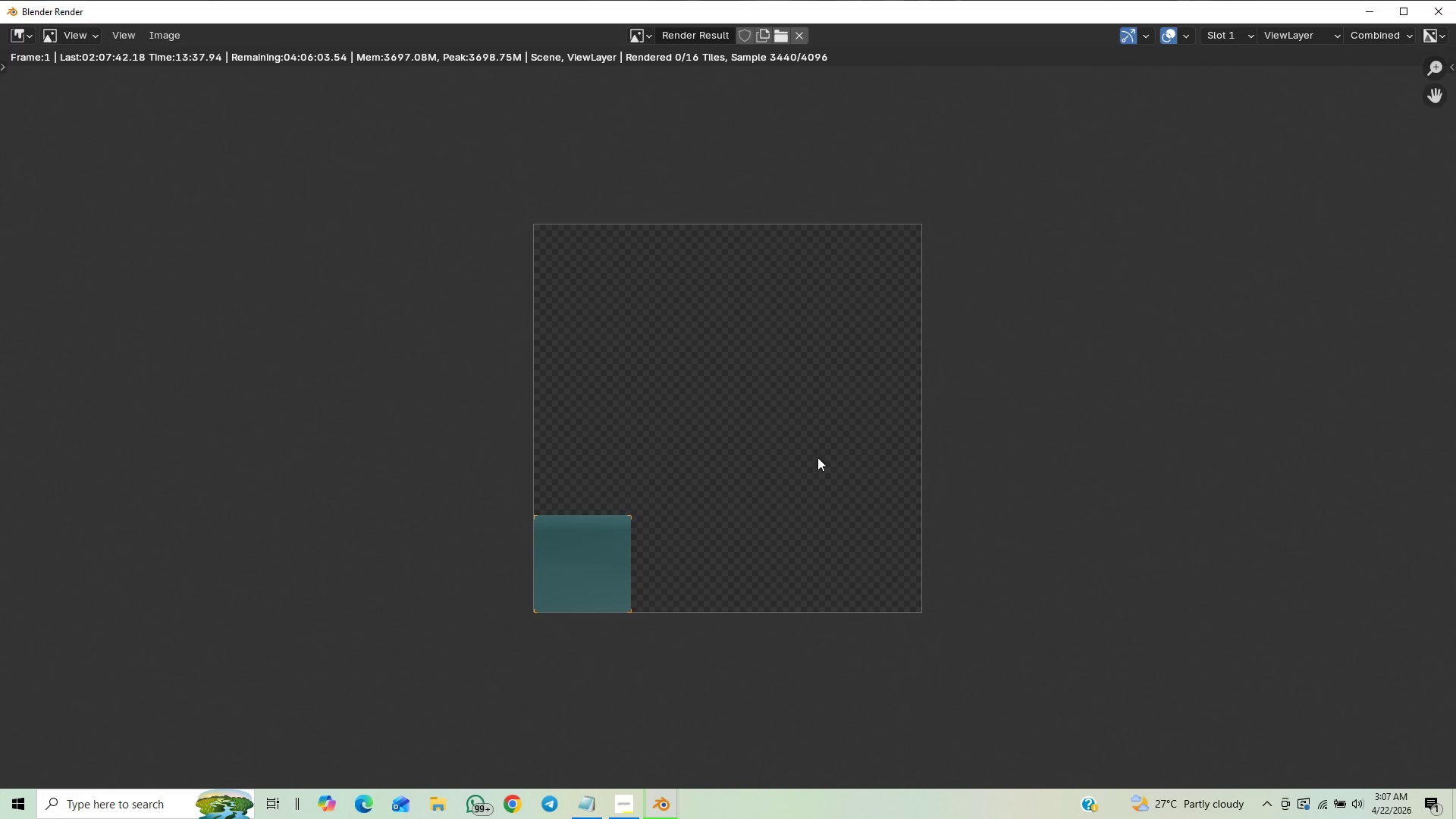 
scroll: coordinate [809, 475], scroll_direction: up, amount: 1.0
 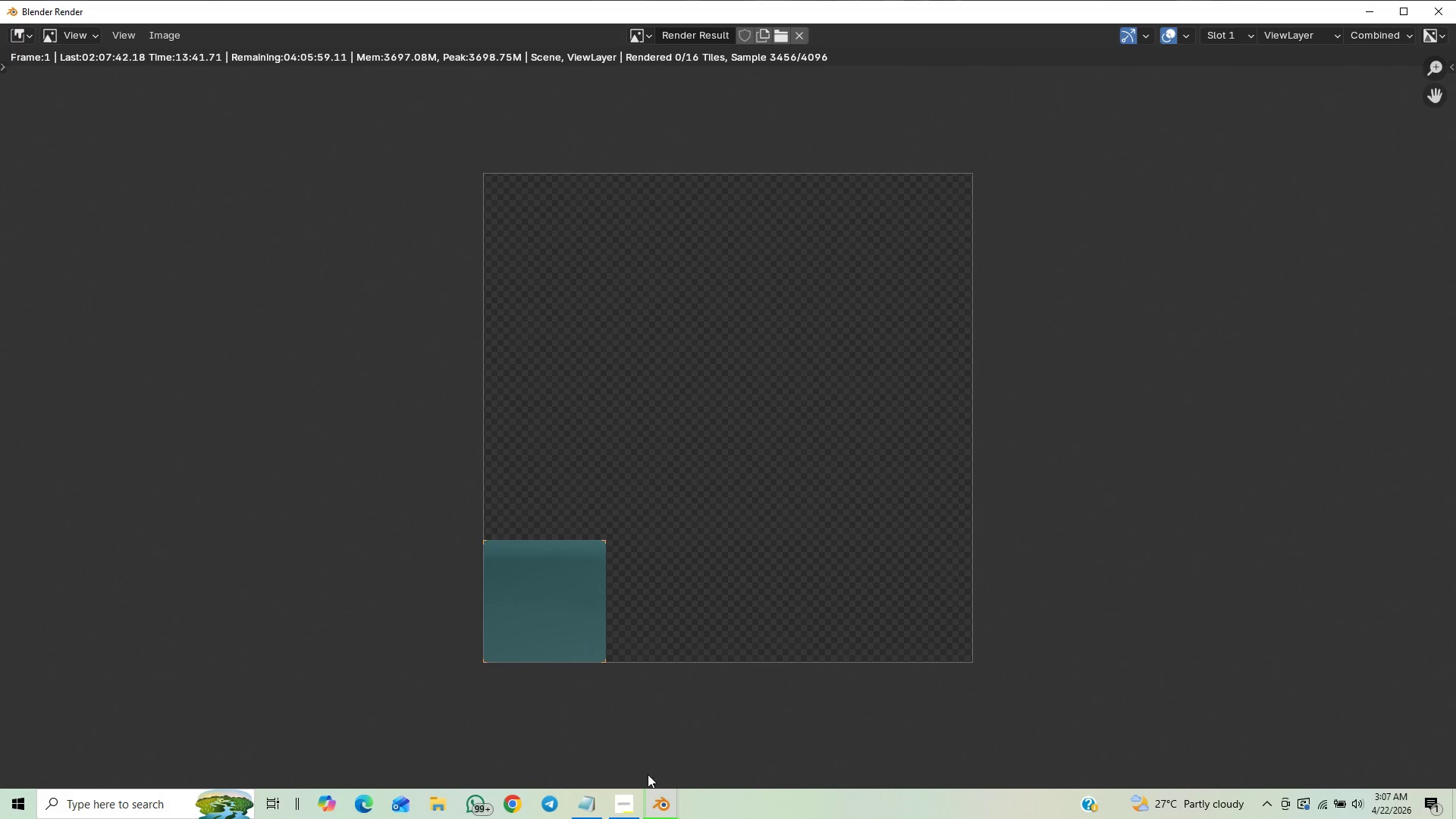 
left_click([629, 802])